 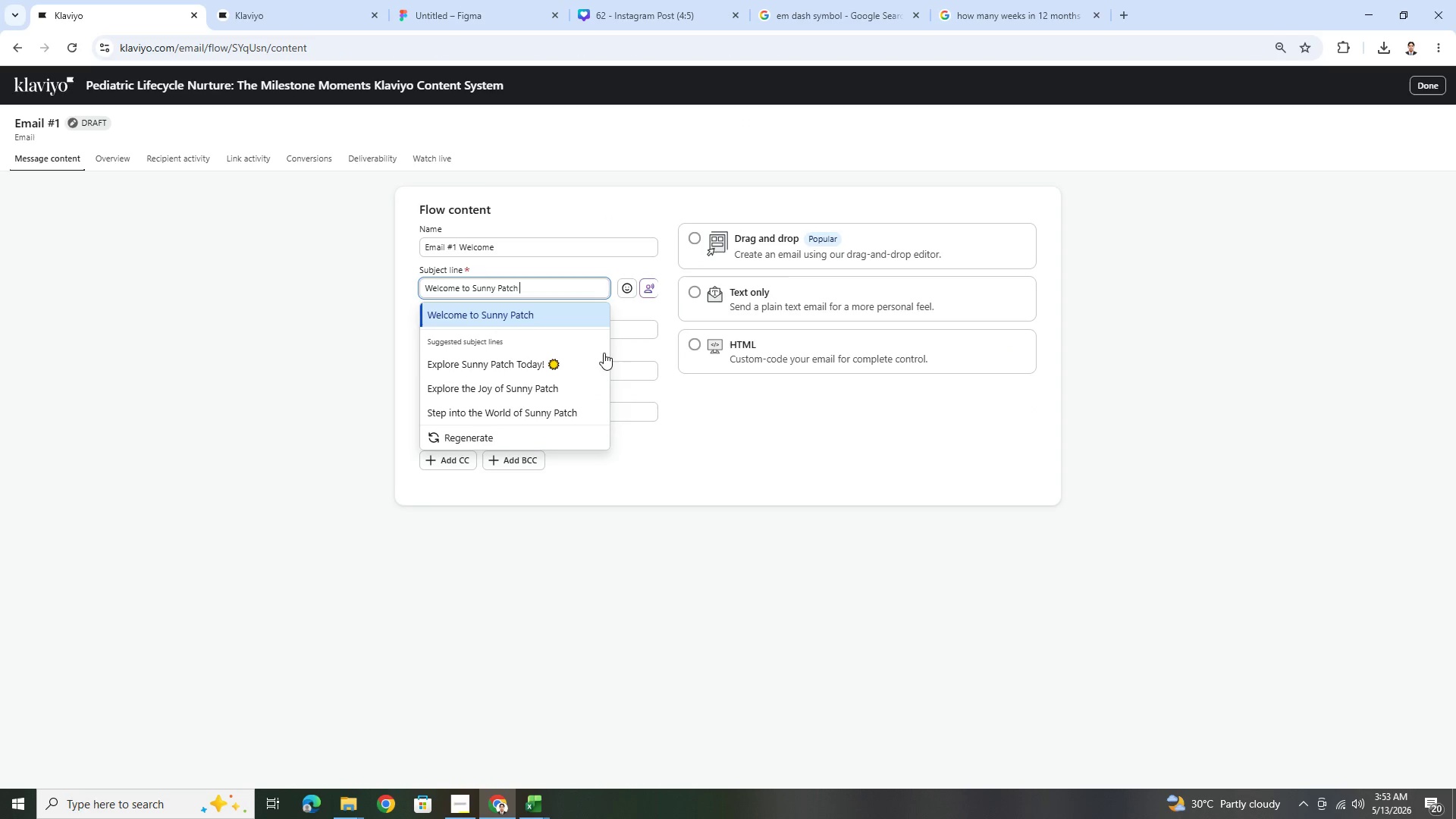 
type(Pedriatrics)
 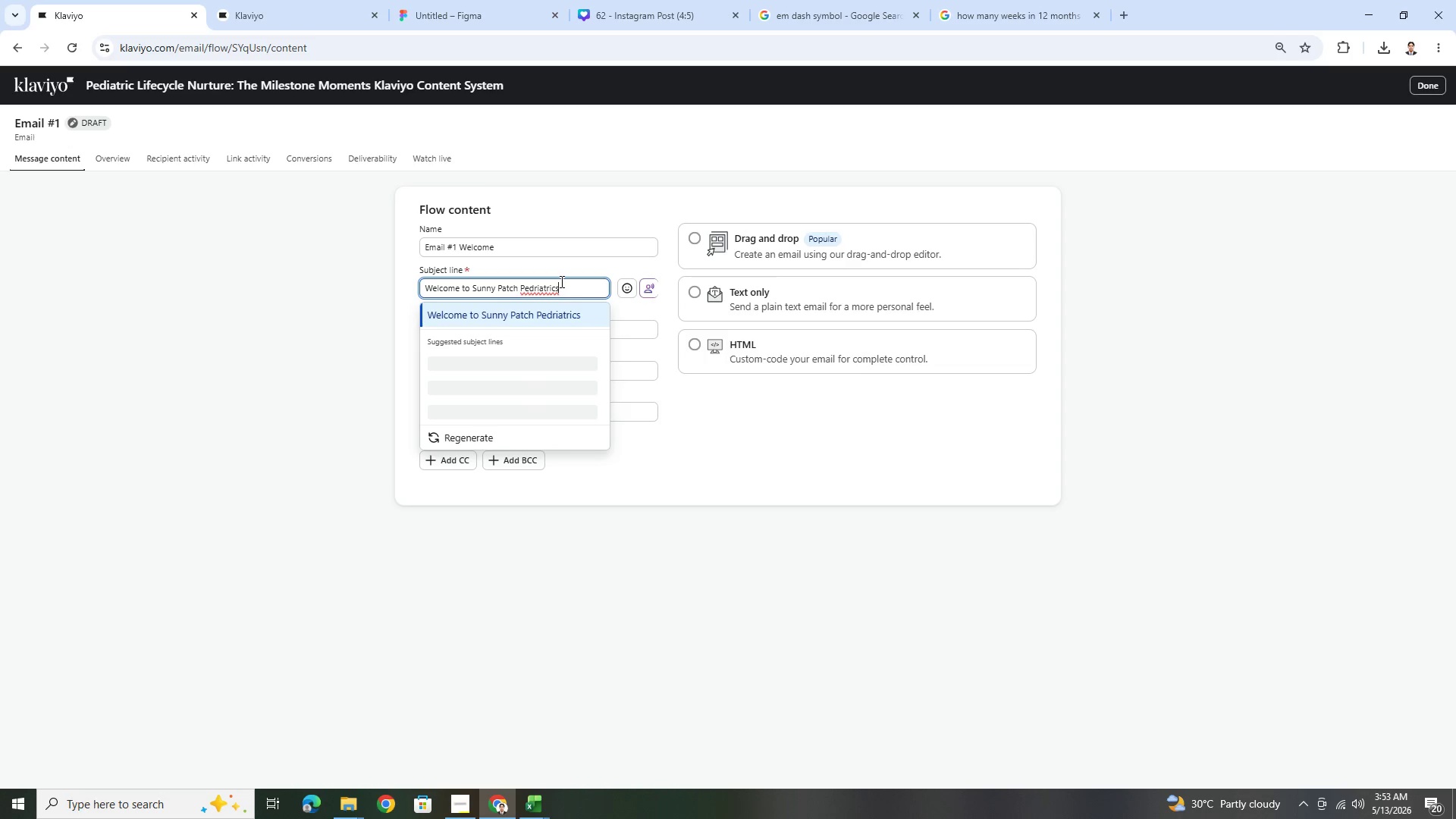 
key(Comma)
 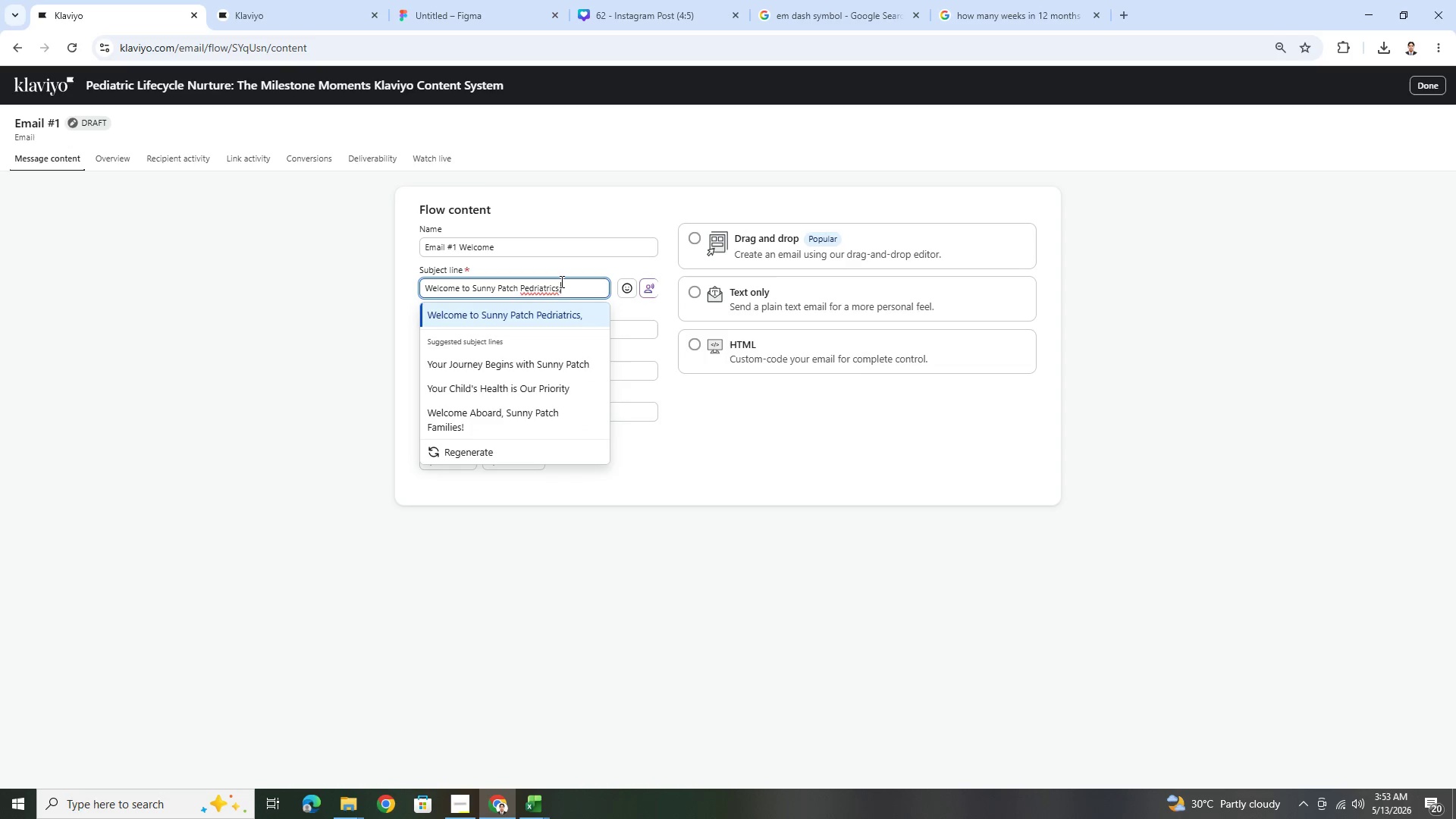 
key(Space)
 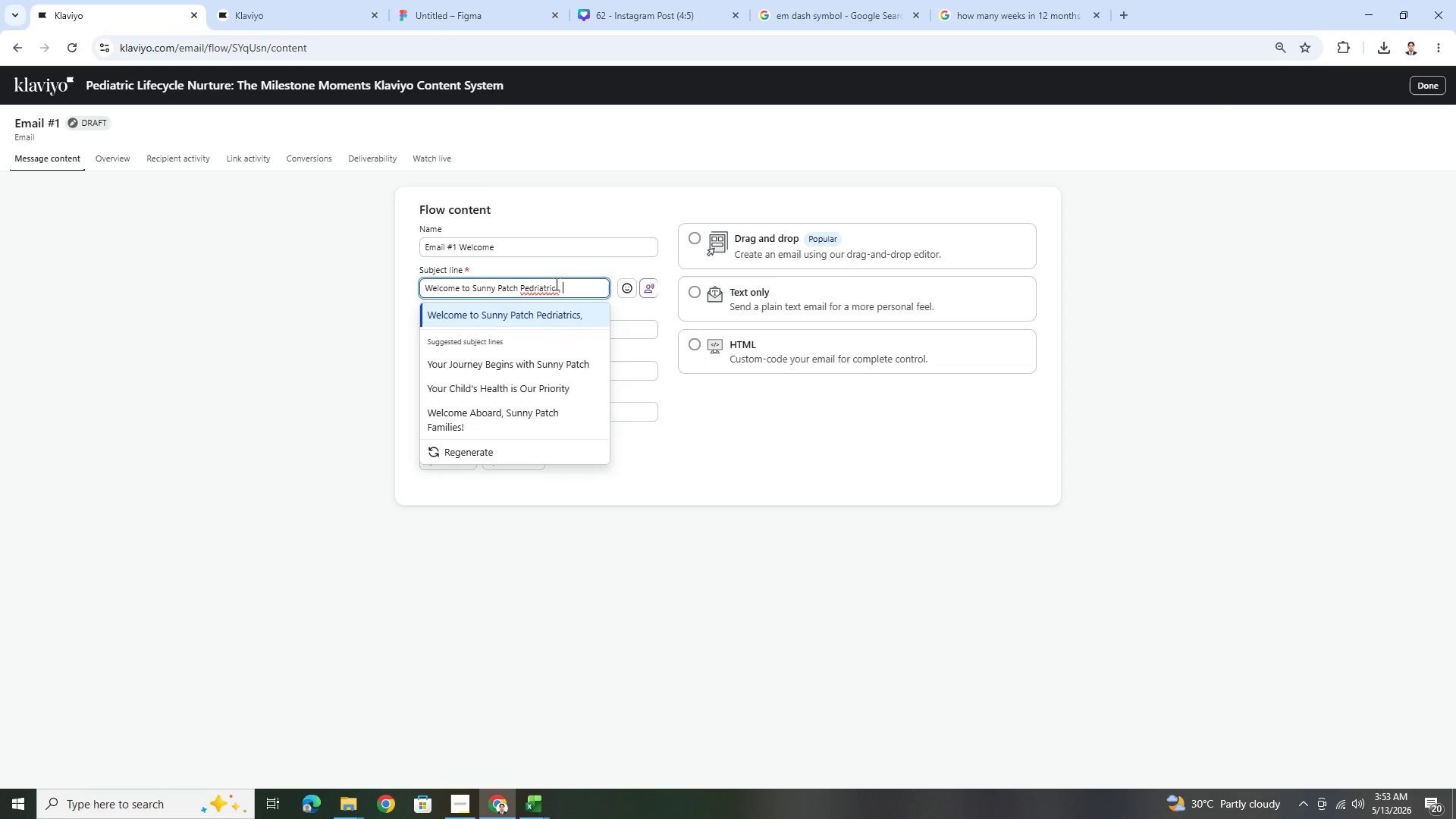 
right_click([548, 289])
 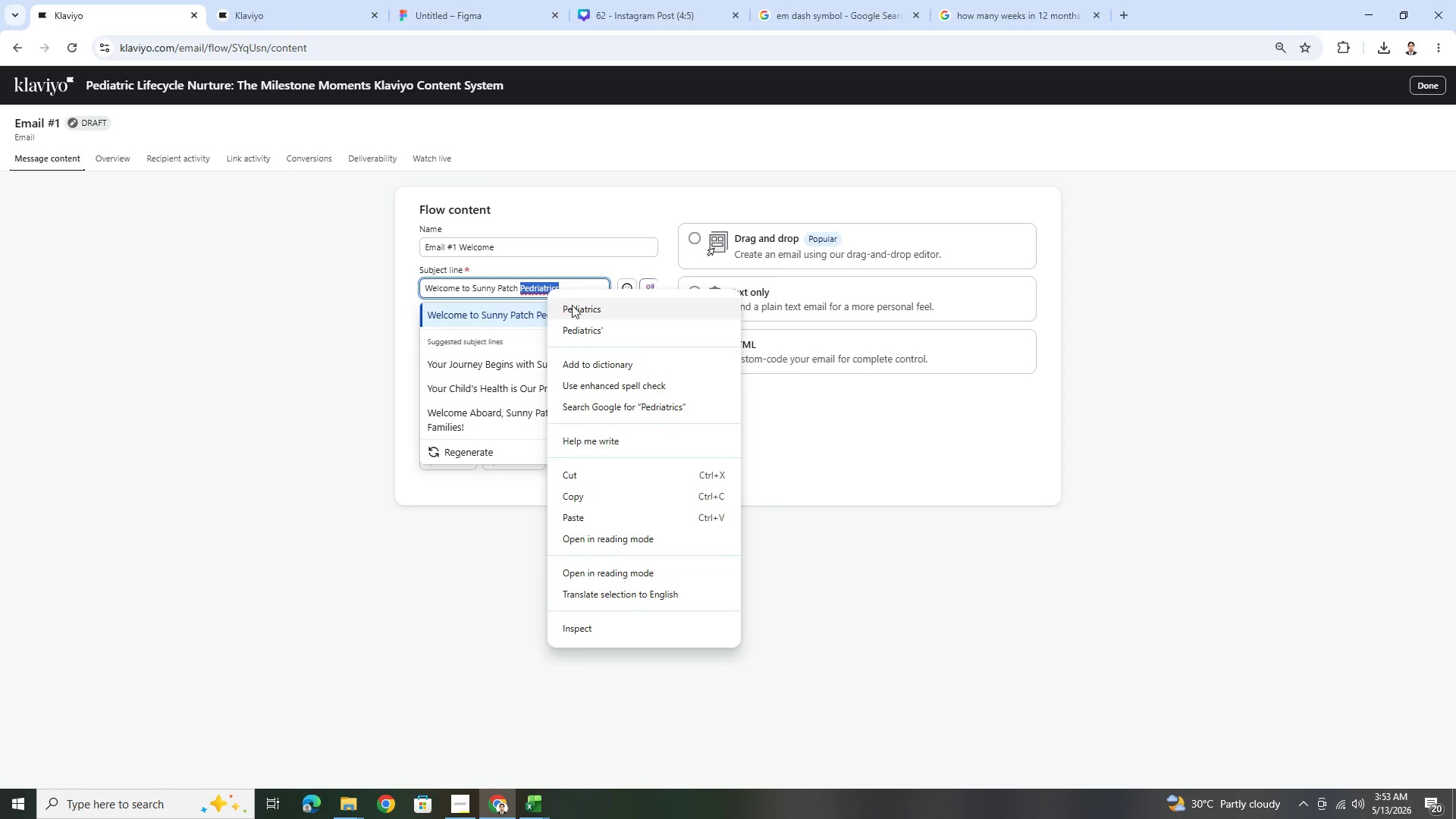 
double_click([577, 308])
 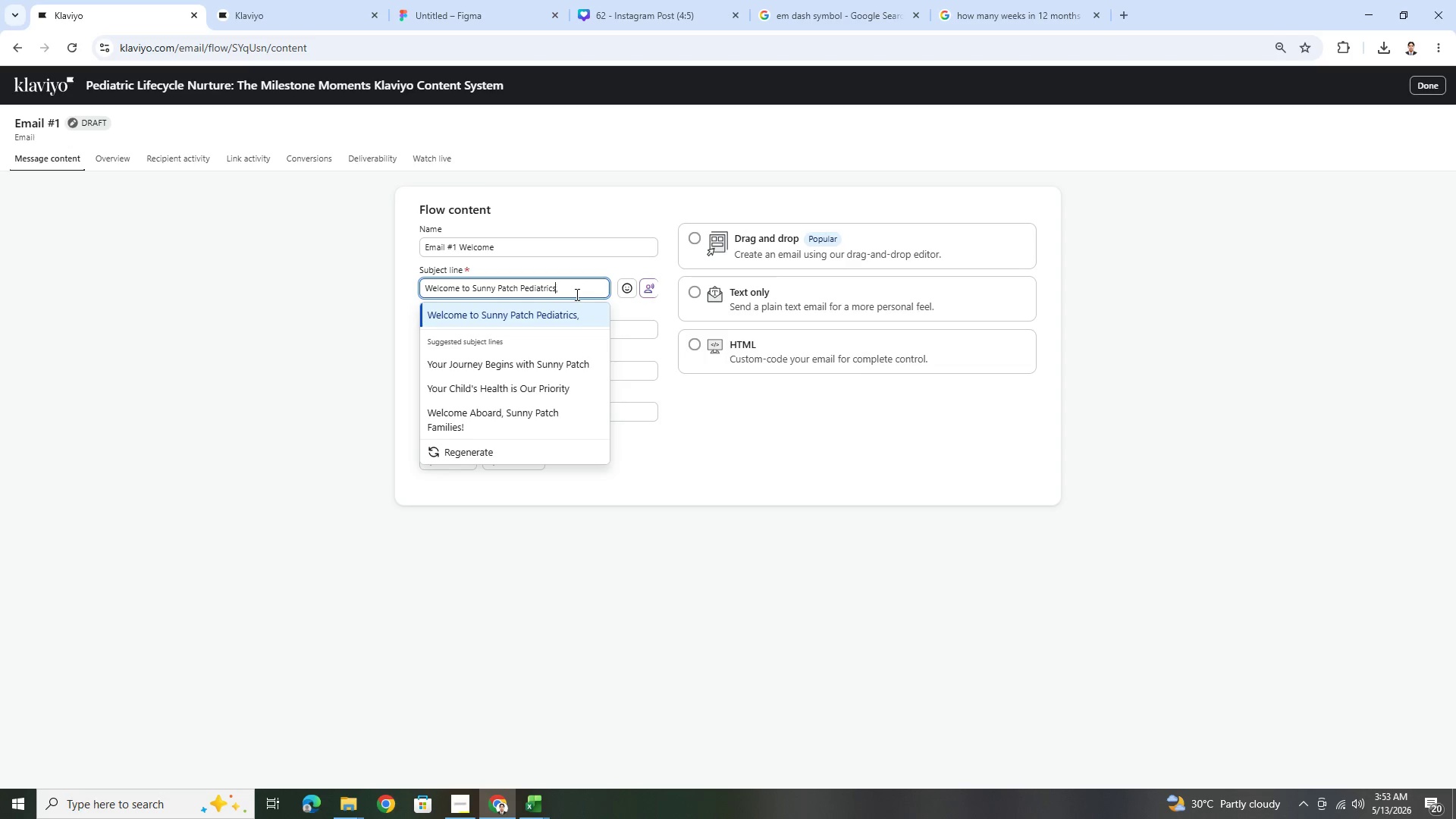 
wait(5.66)
 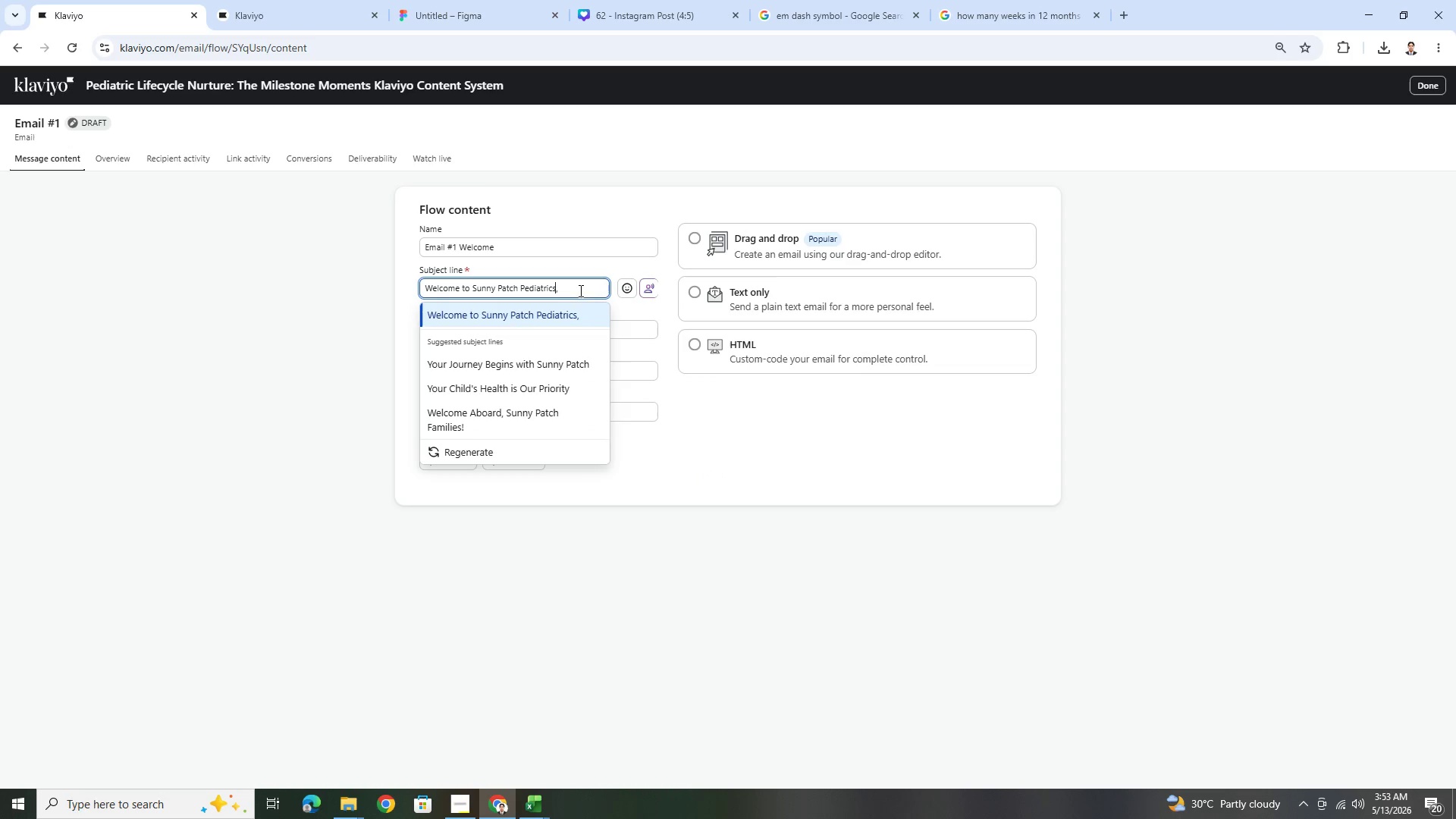 
left_click([639, 350])
 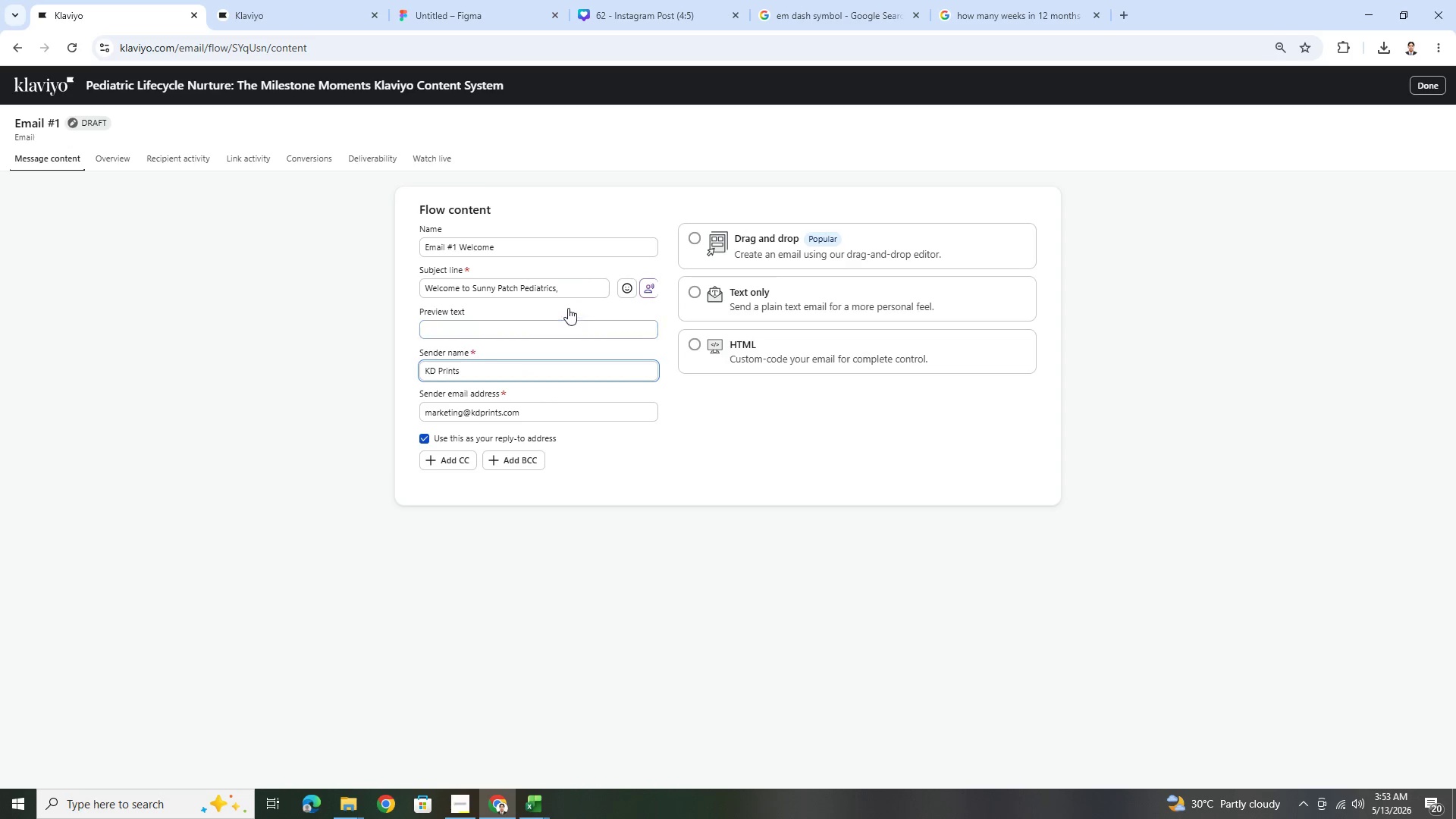 
left_click([576, 288])
 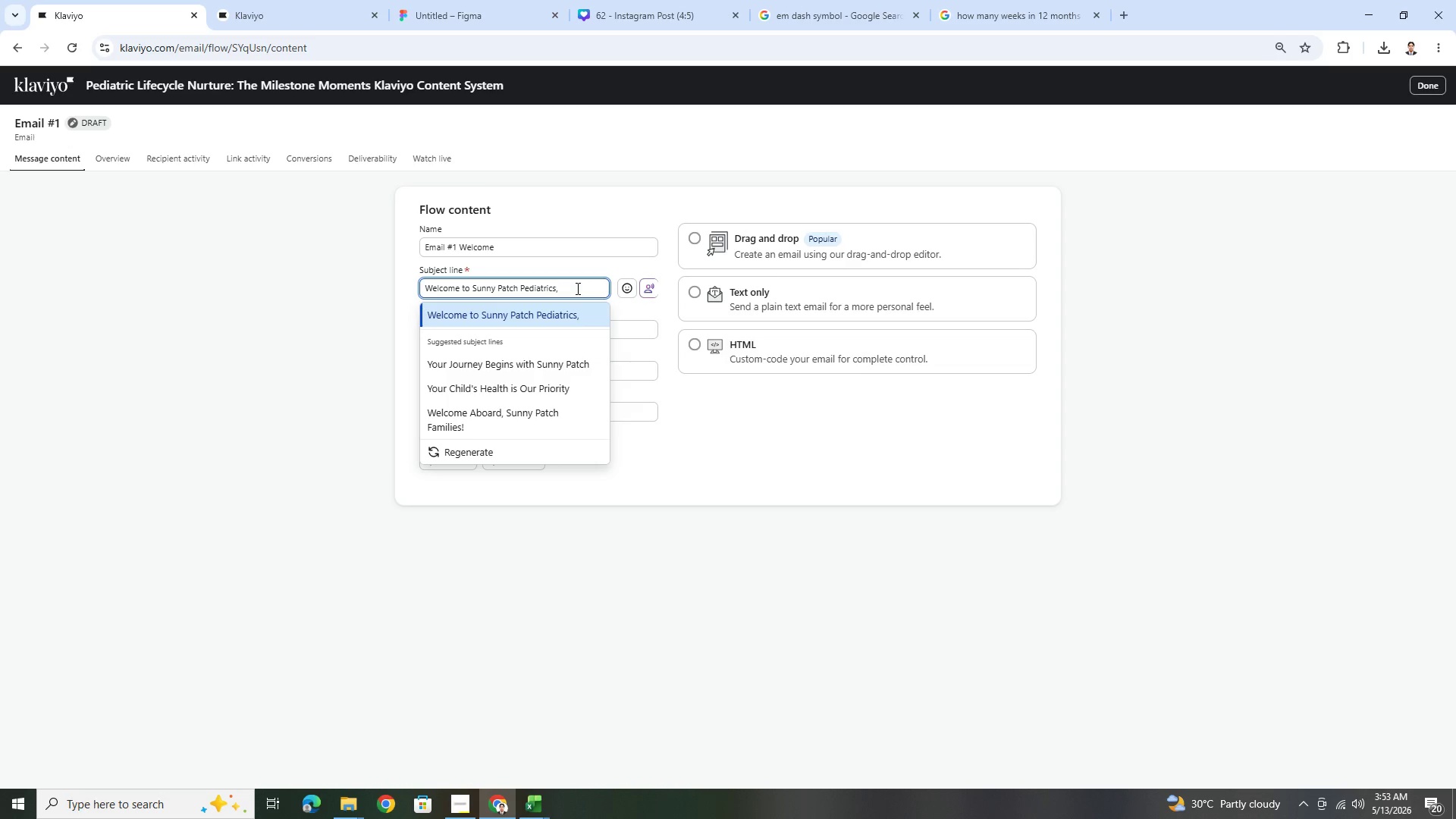 
wait(8.72)
 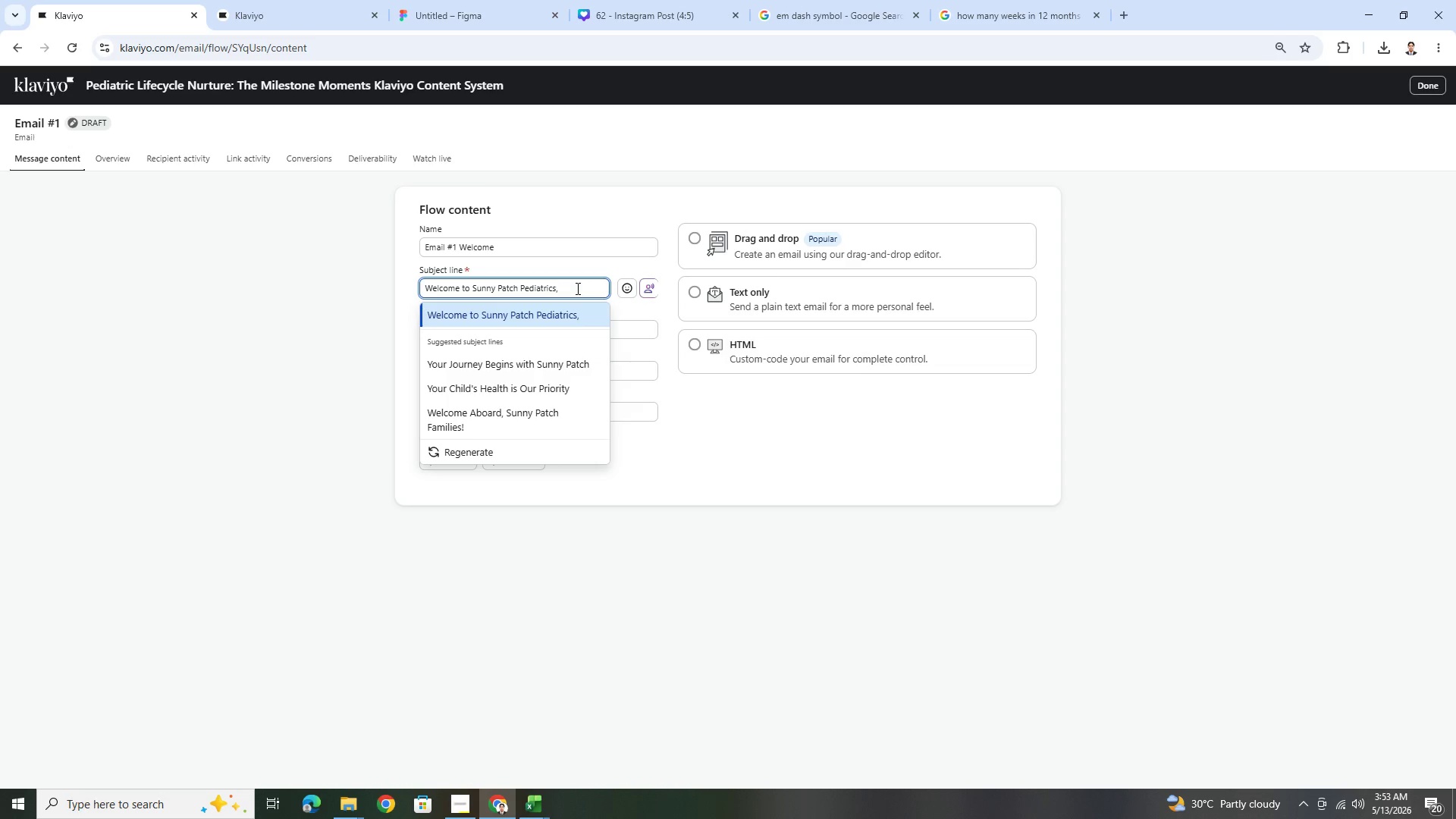 
left_click([642, 328])
 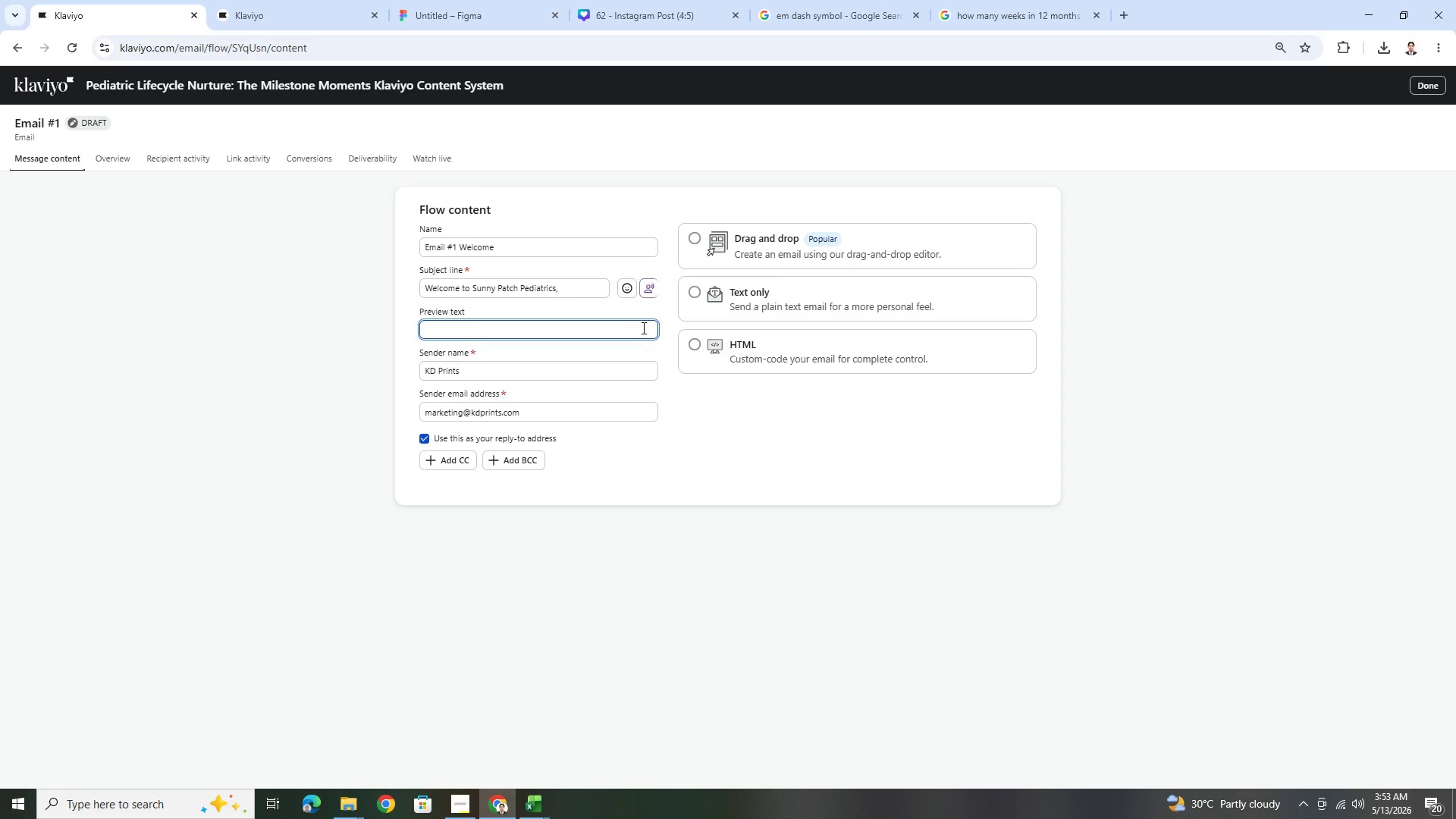 
type(Your firsy)
key(Backspace)
type(t steps at homr i)
key(Backspace)
key(Backspace)
key(Backspace)
type(er)
key(Backspace)
type( with)
 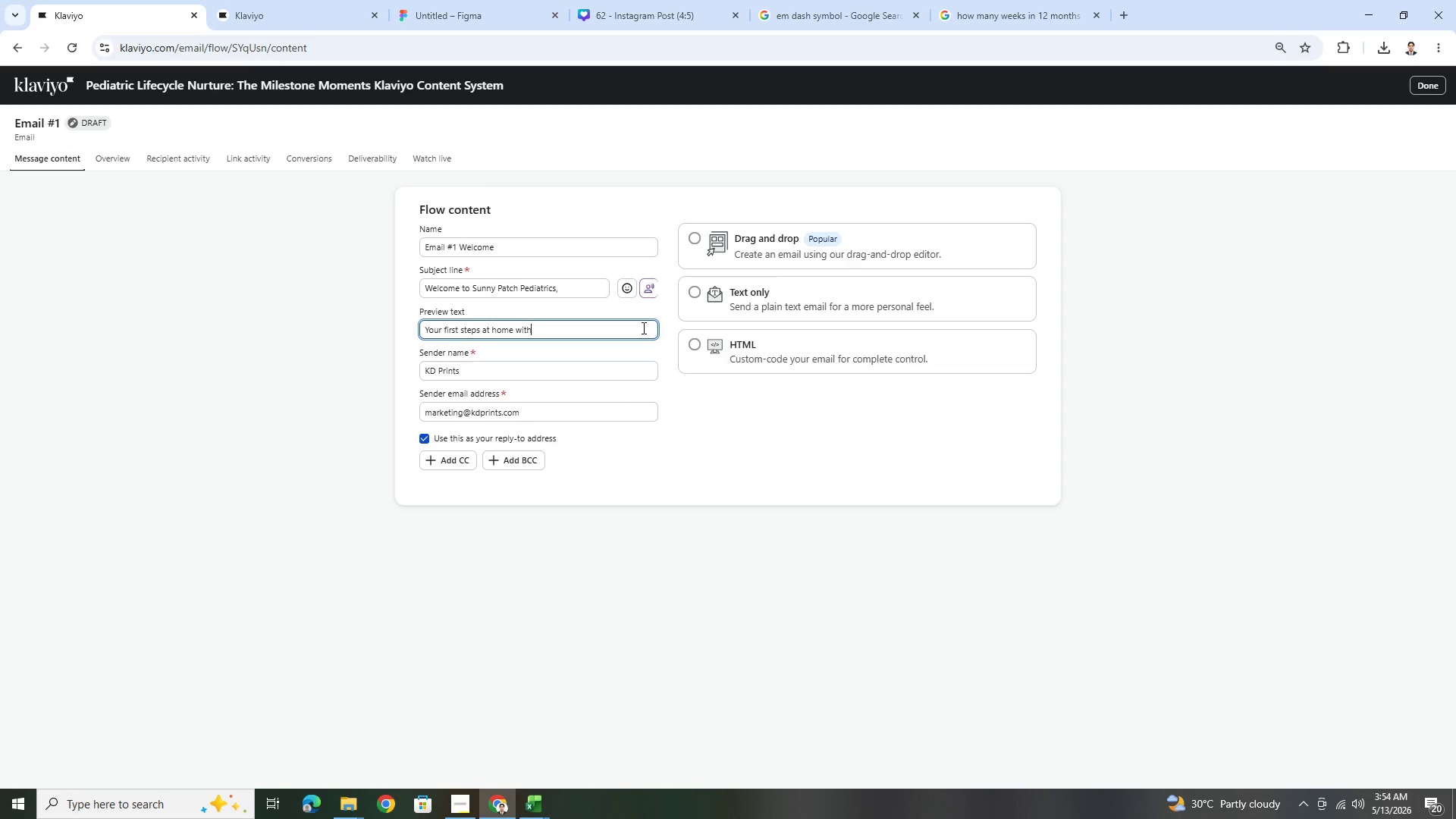 
wait(8.34)
 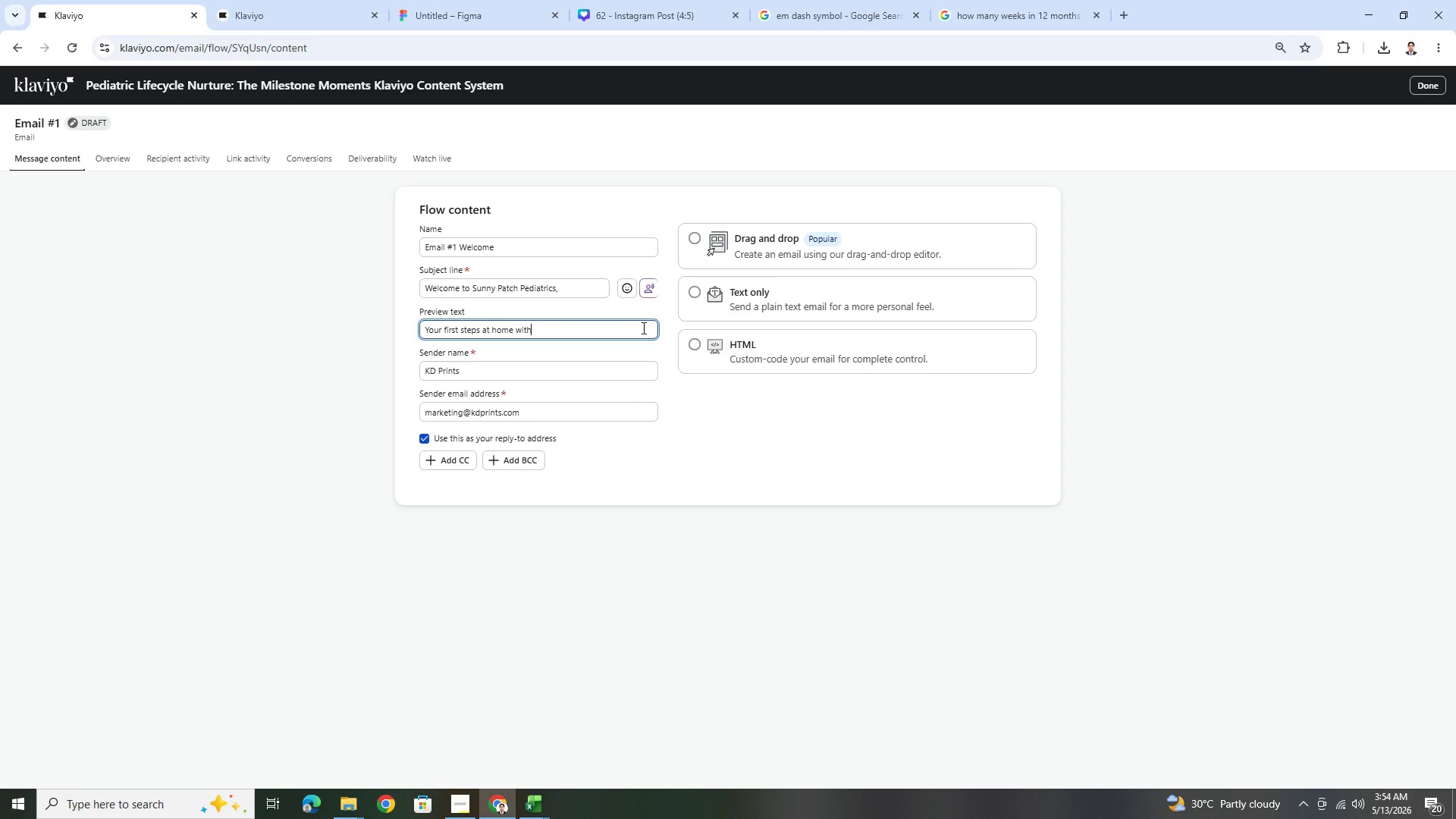 
key(Space)
 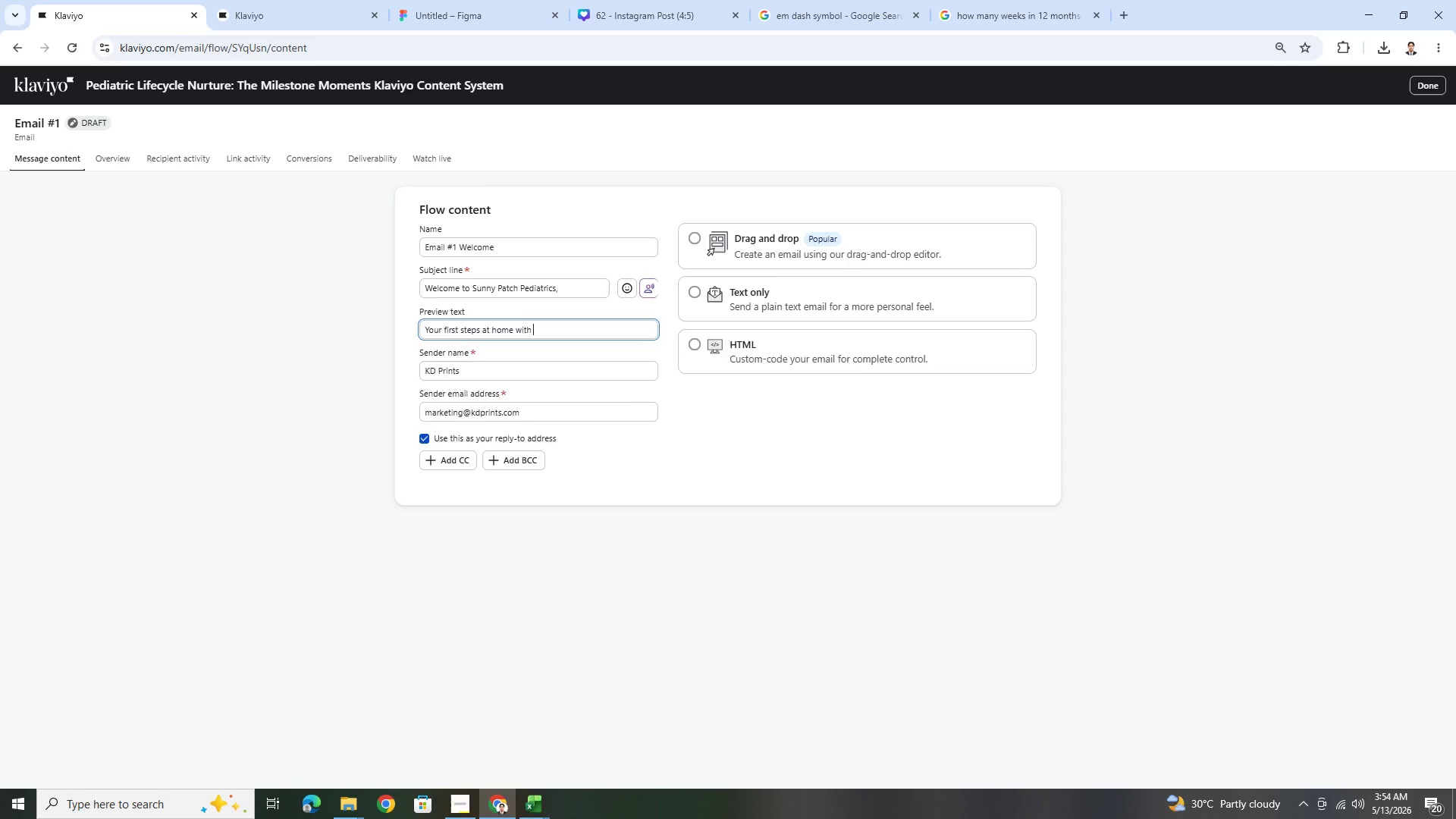 
left_click([469, 794])